 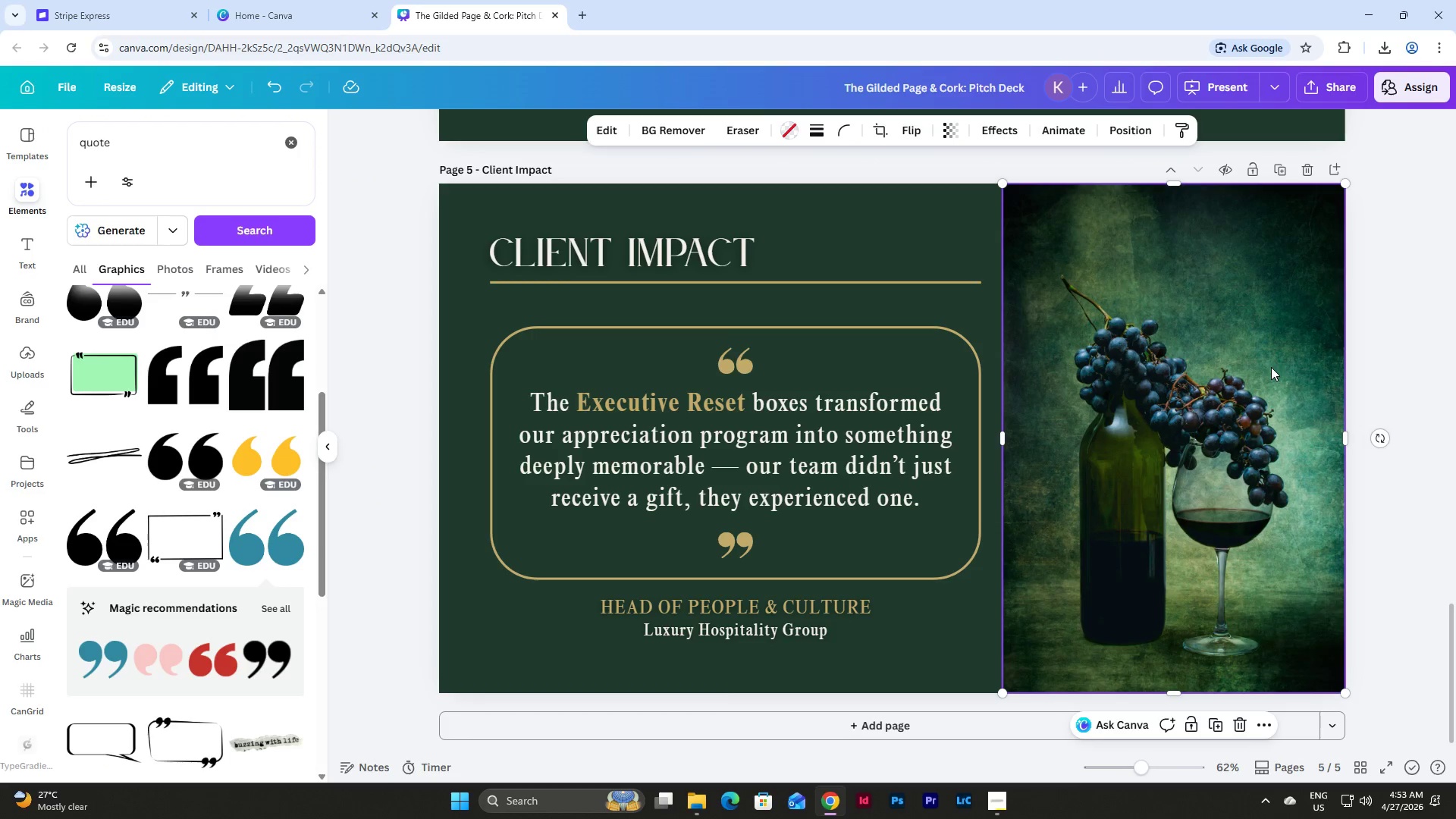 
left_click([610, 129])
 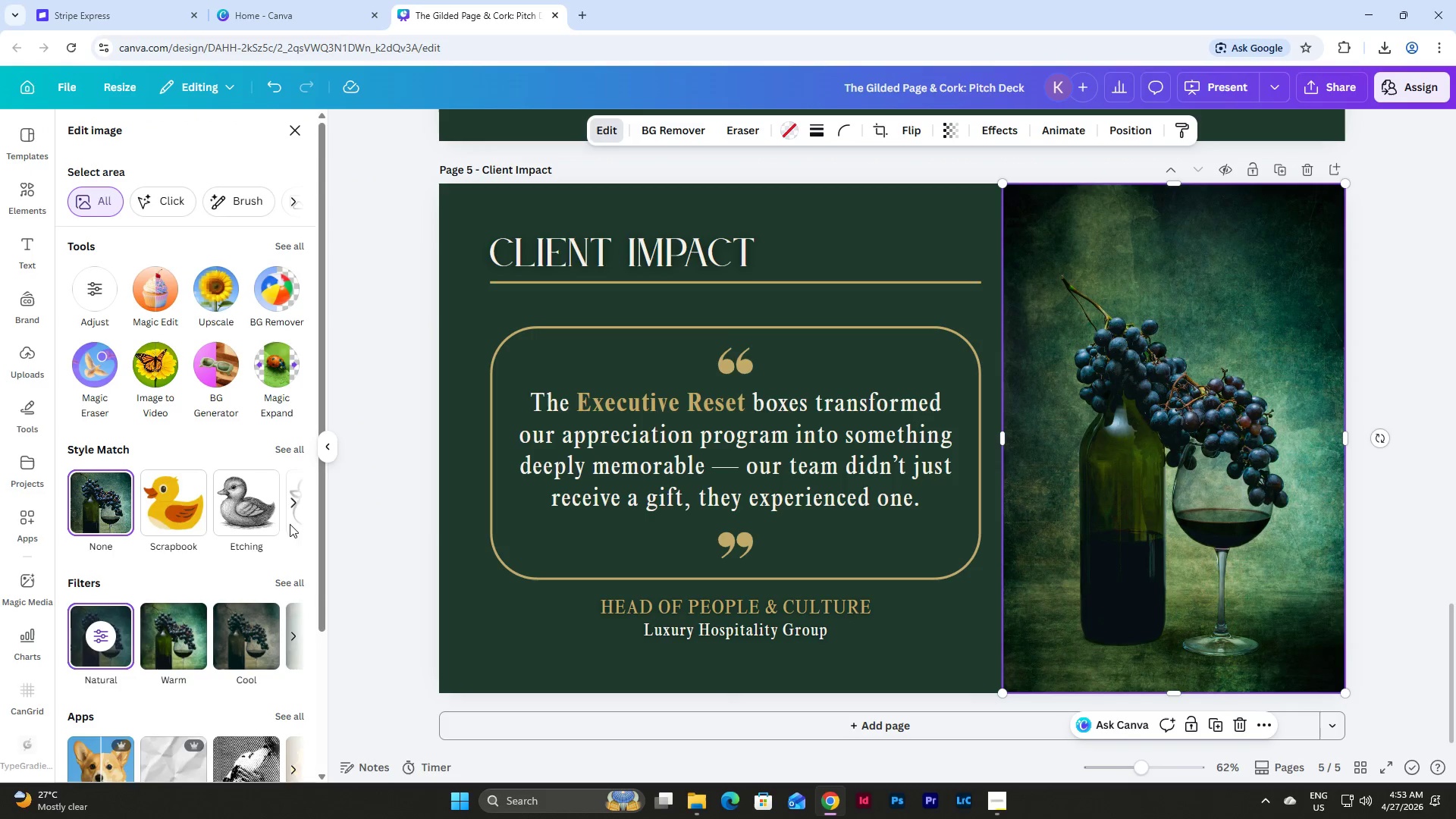 
left_click([287, 586])
 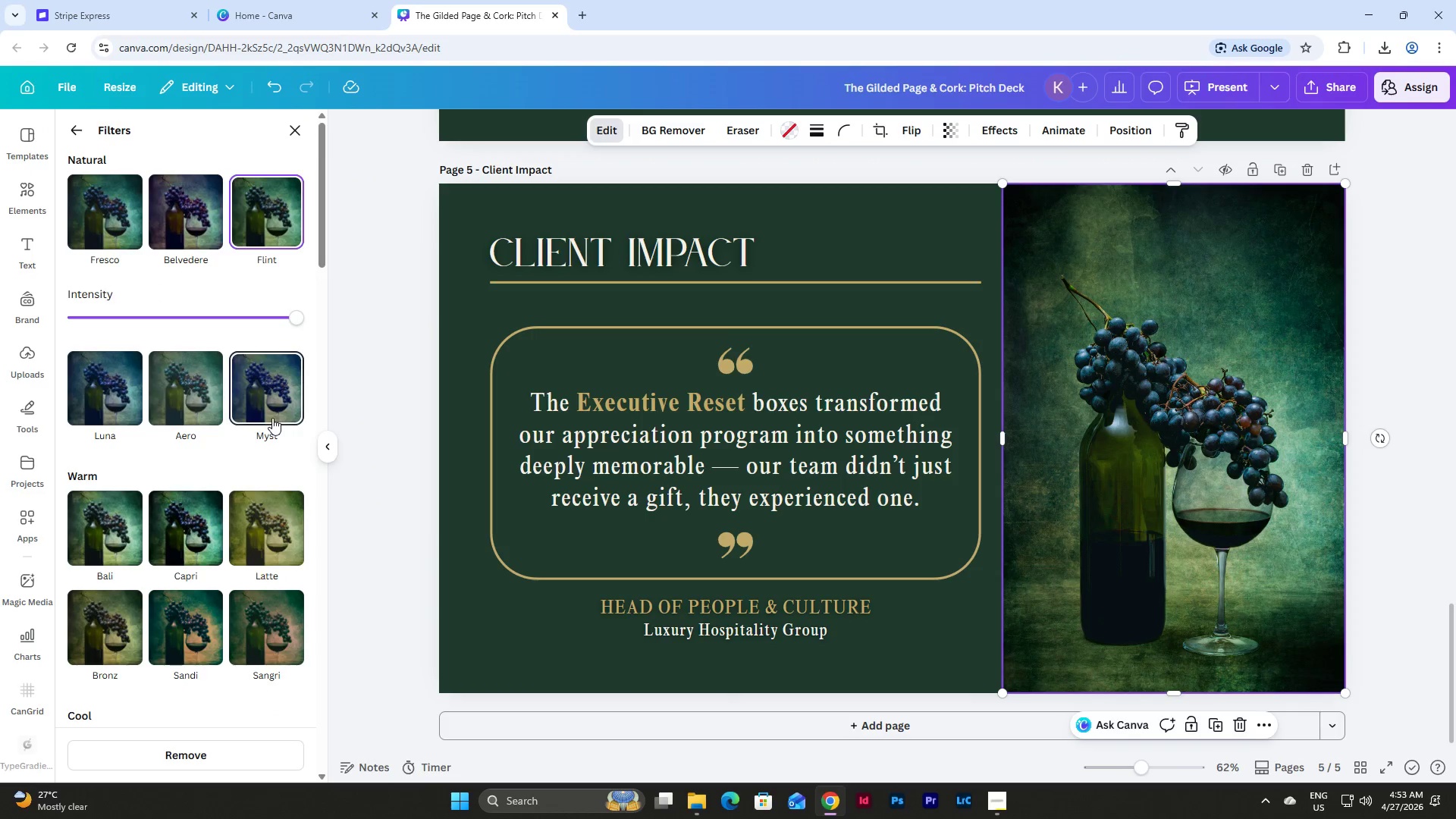 
left_click([272, 533])
 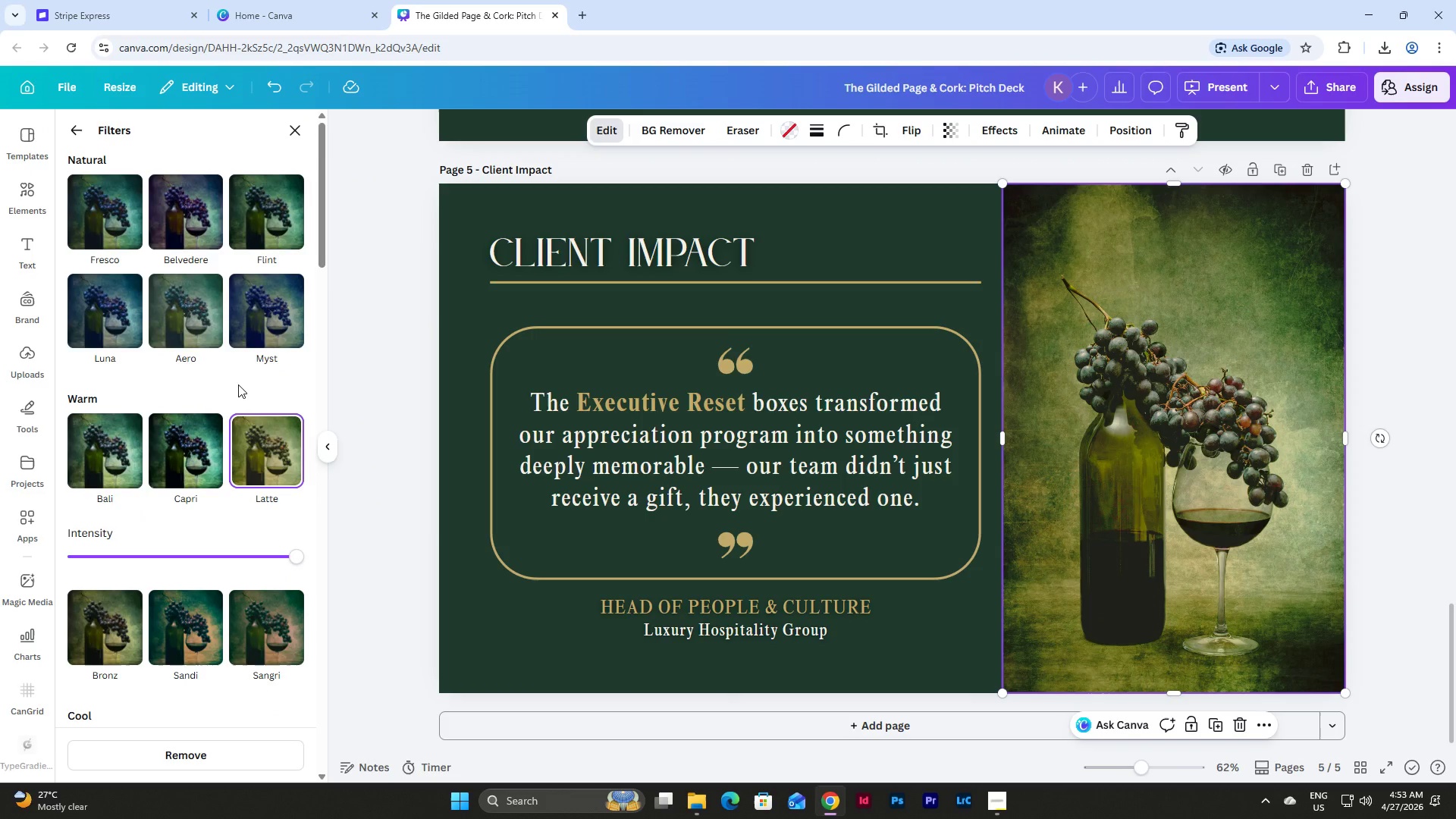 
scroll: coordinate [237, 381], scroll_direction: down, amount: 1.0
 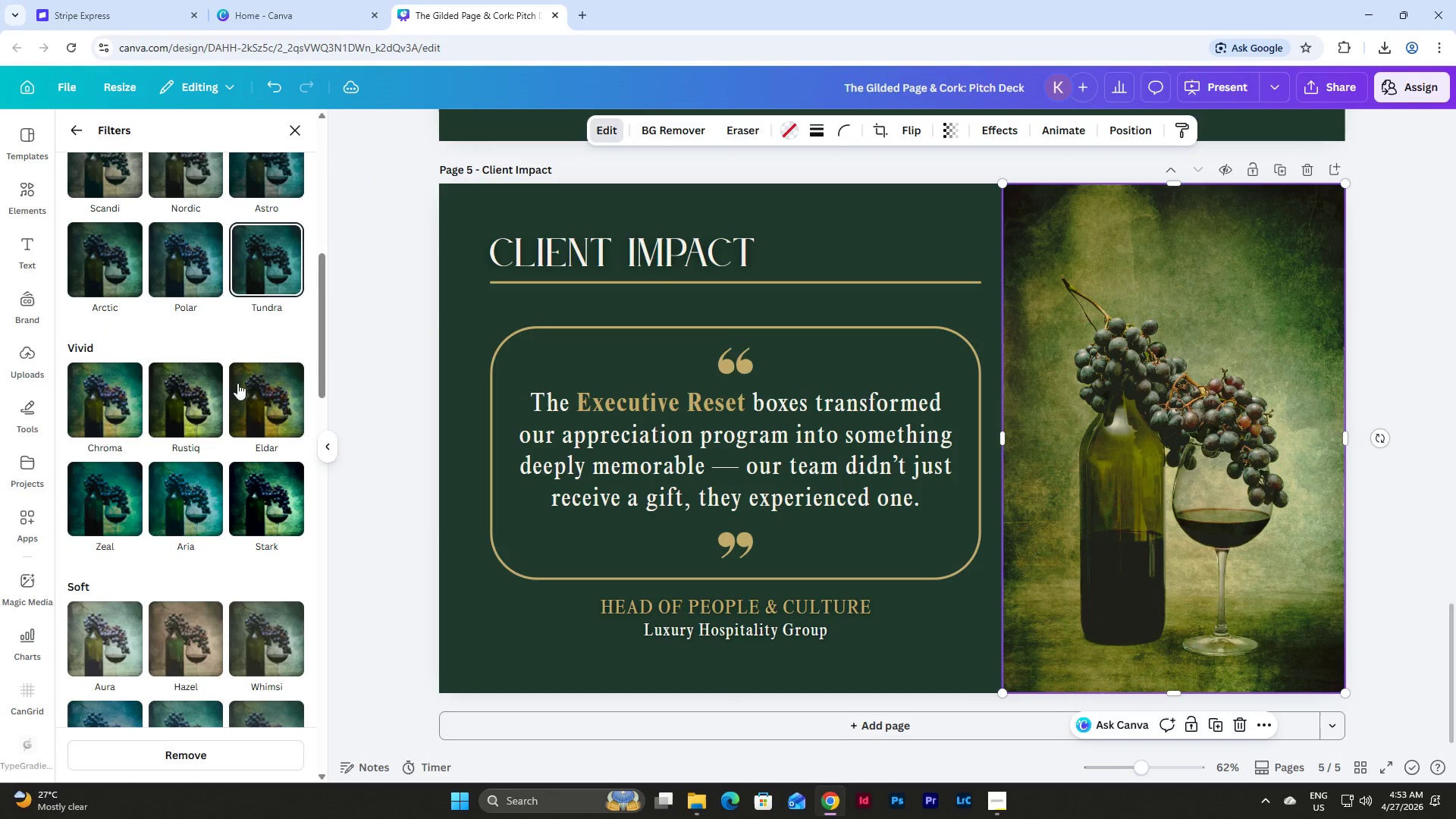 
left_click([265, 434])
 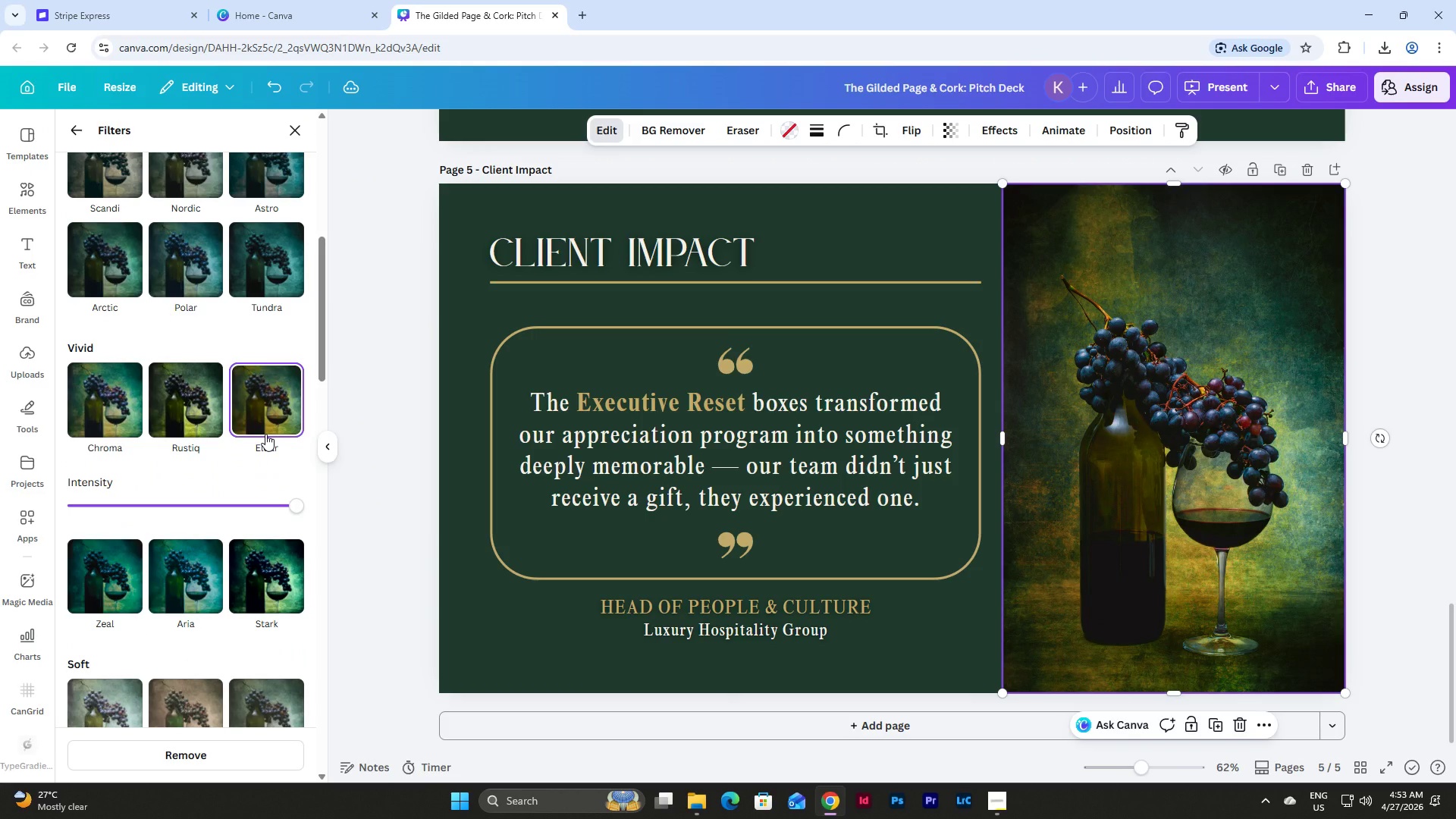 
scroll: coordinate [265, 434], scroll_direction: down, amount: 8.0
 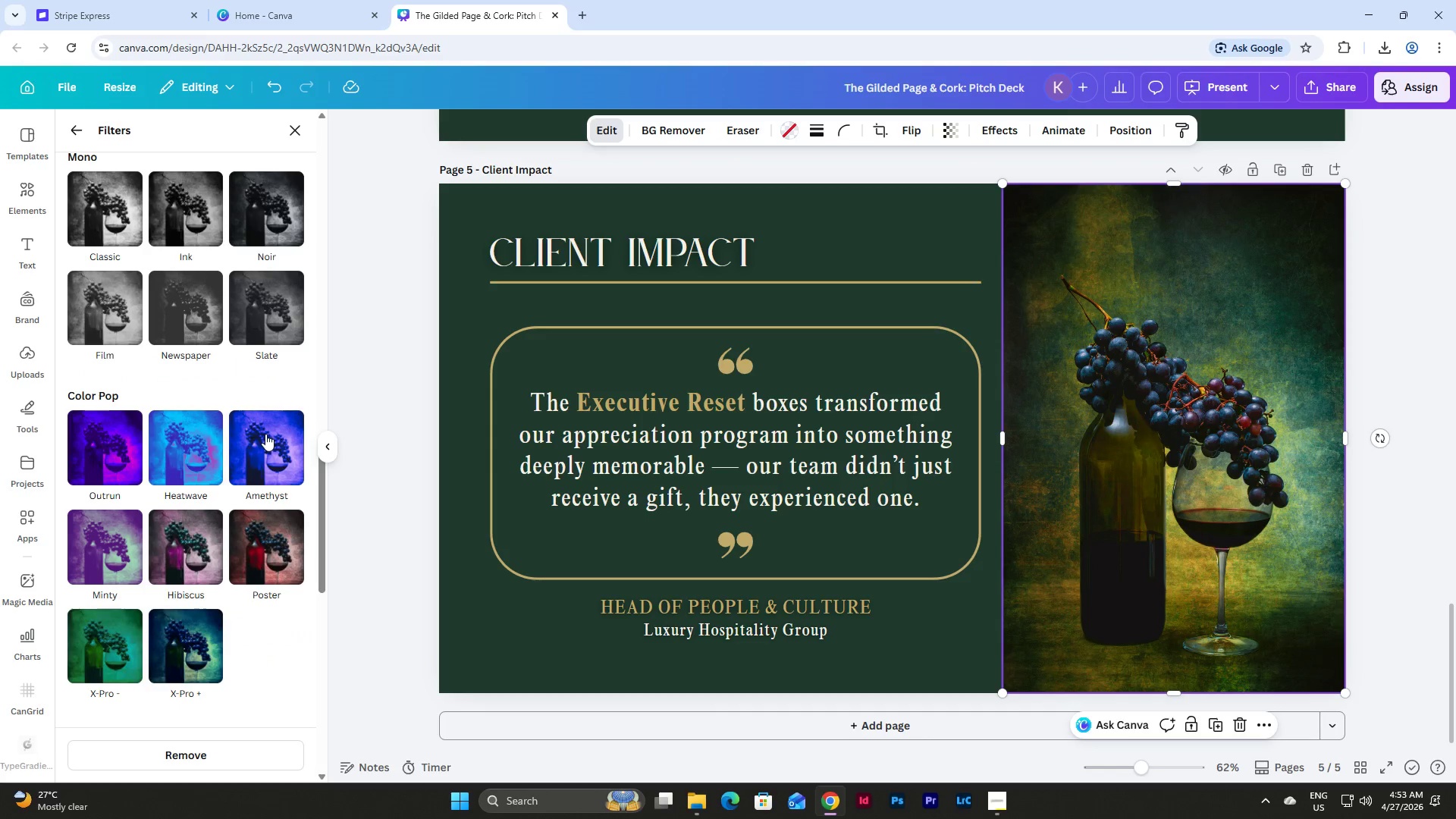 
scroll: coordinate [265, 434], scroll_direction: up, amount: 21.0
 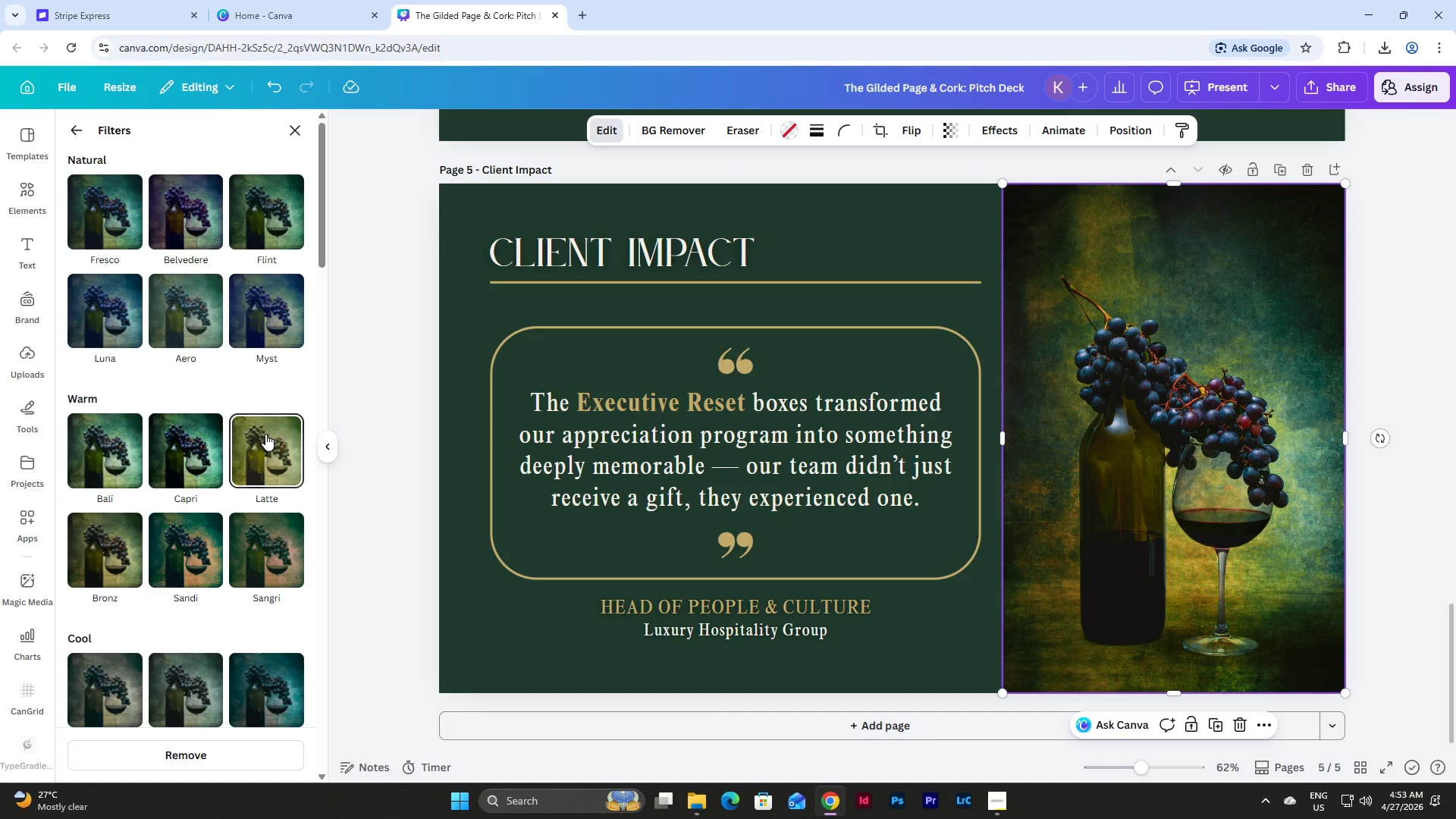 
left_click([265, 434])
 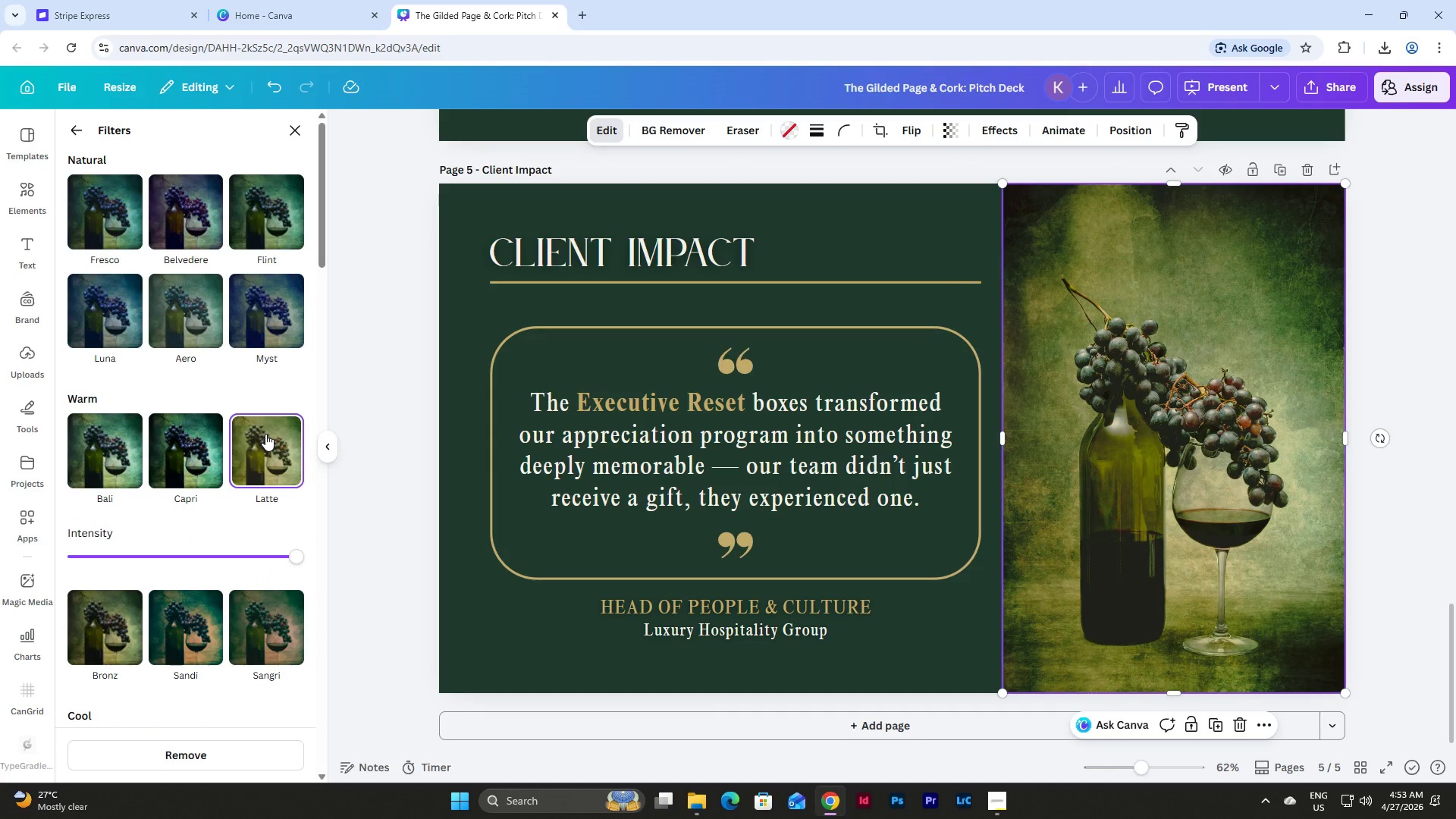 
scroll: coordinate [265, 434], scroll_direction: up, amount: 7.0
 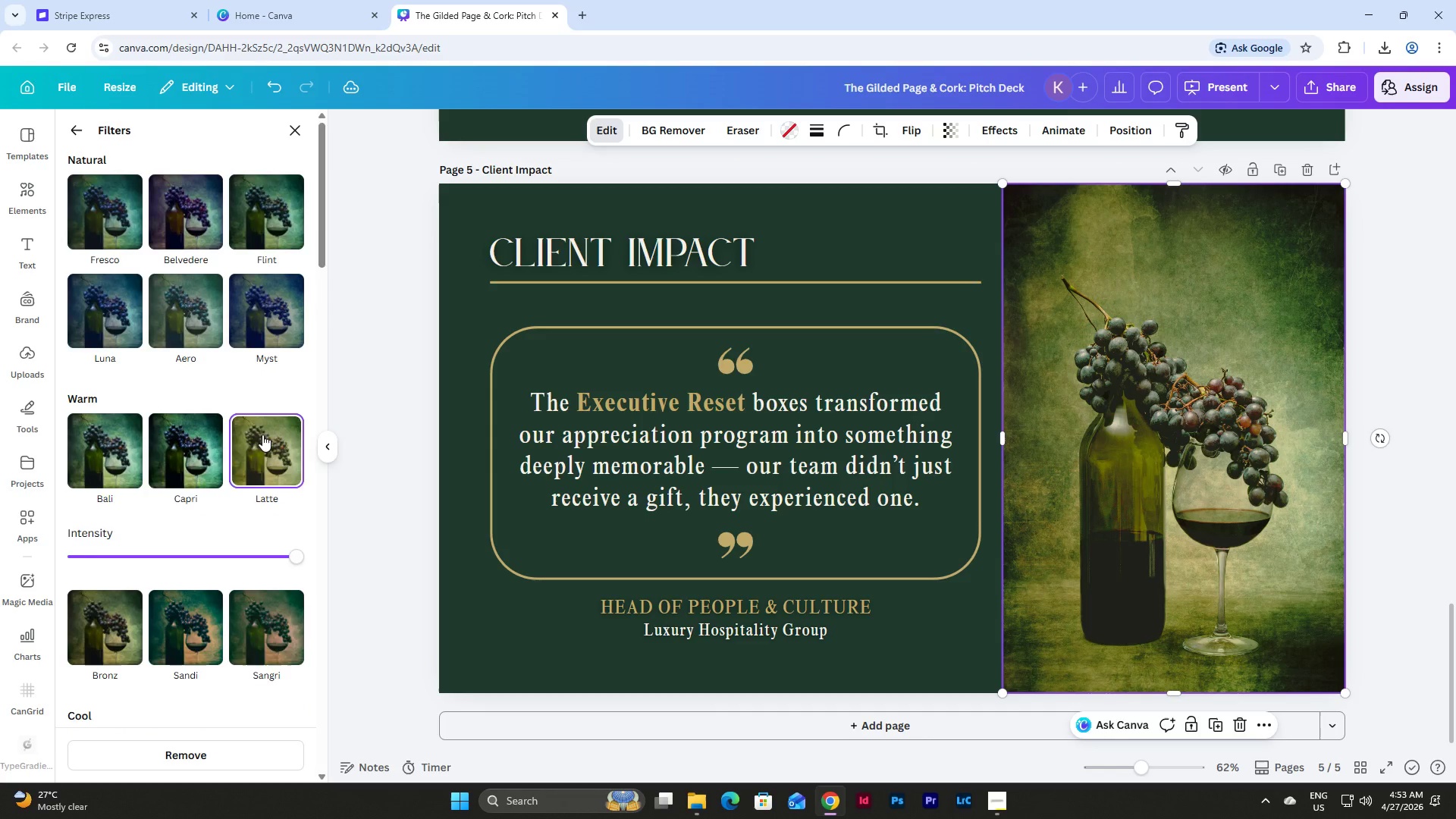 
scroll: coordinate [262, 435], scroll_direction: down, amount: 4.0
 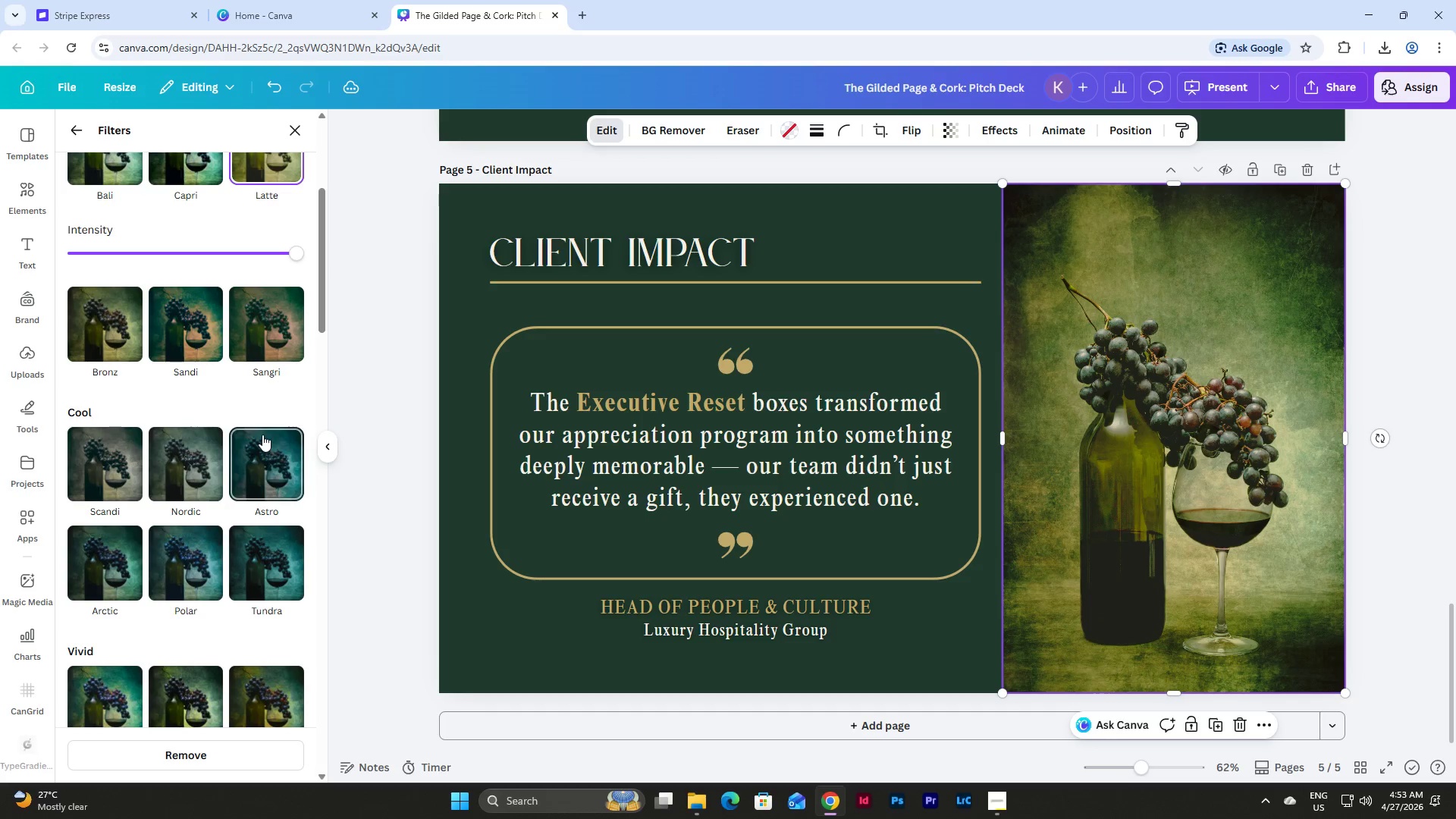 
scroll: coordinate [262, 435], scroll_direction: up, amount: 8.0
 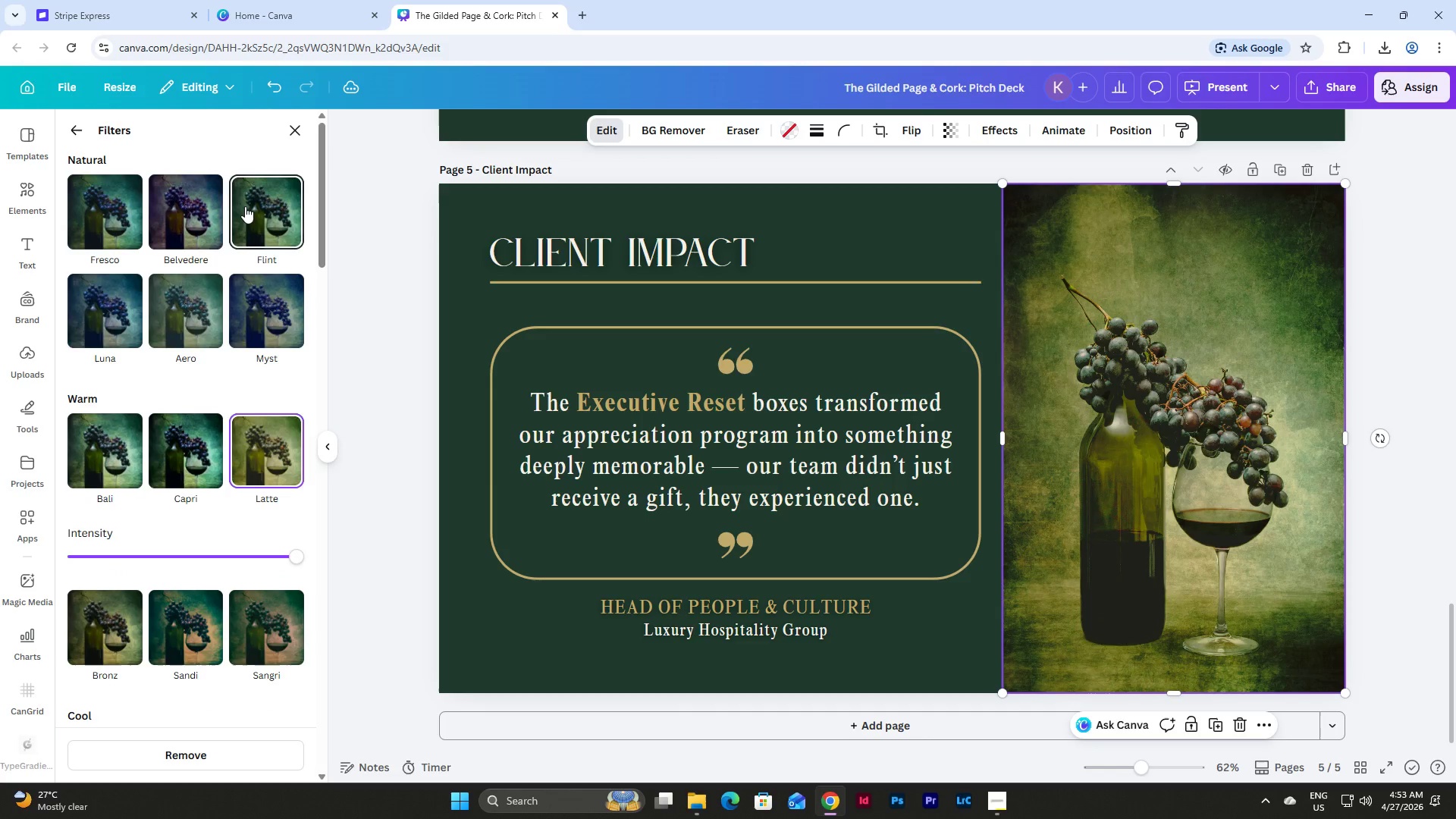 
left_click([245, 206])
 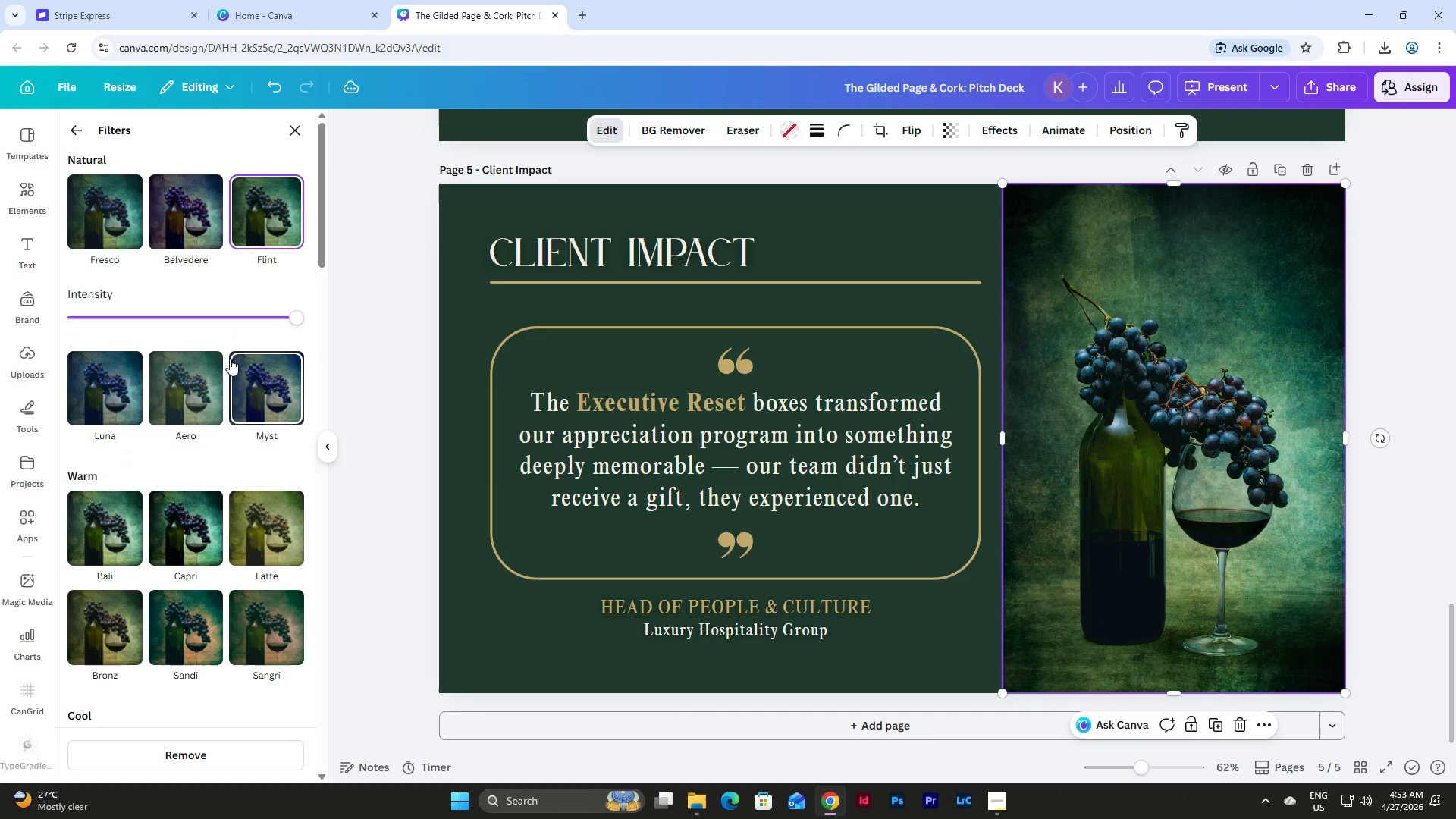 
scroll: coordinate [201, 361], scroll_direction: down, amount: 3.0
 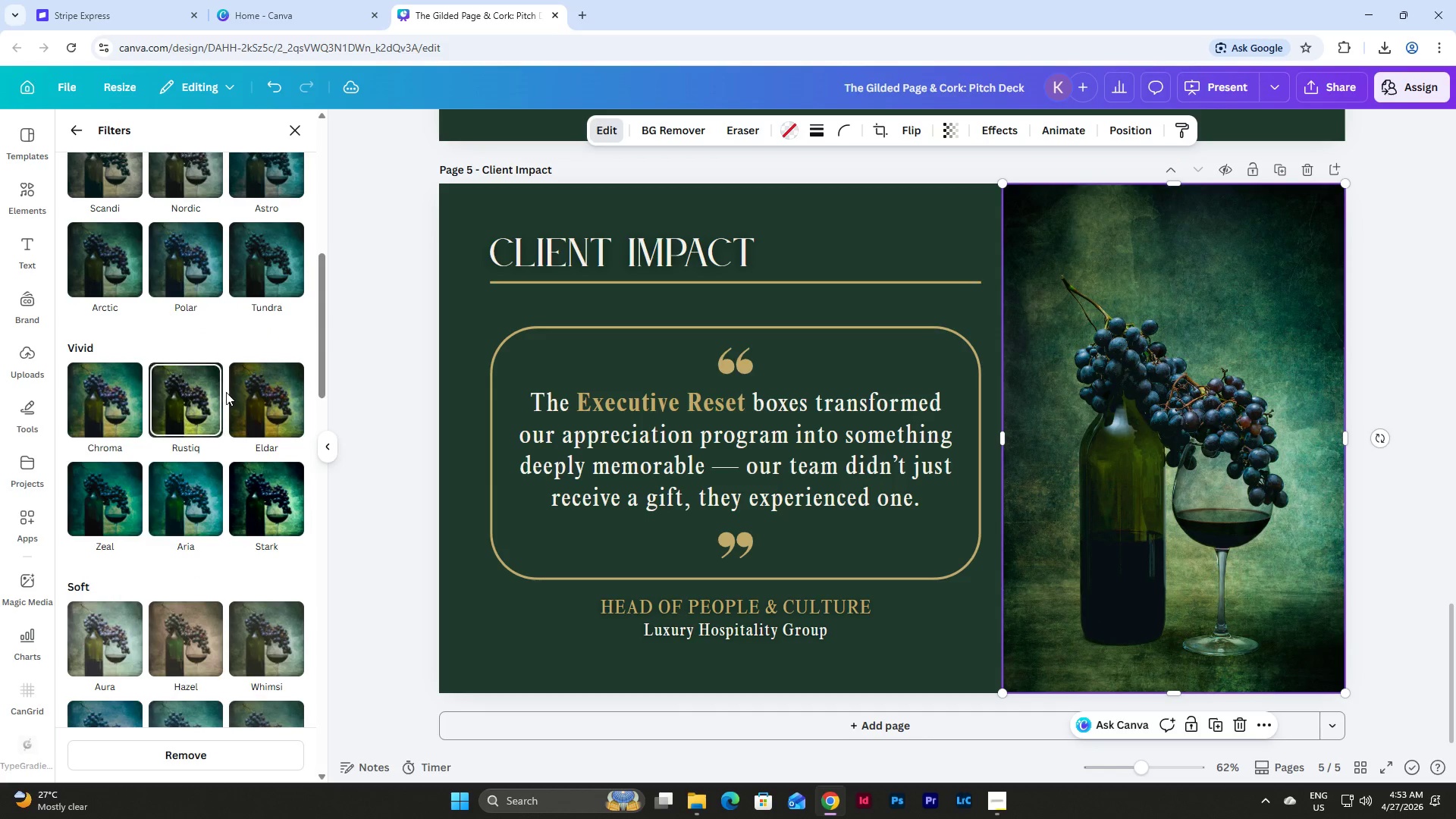 
left_click([201, 392])
 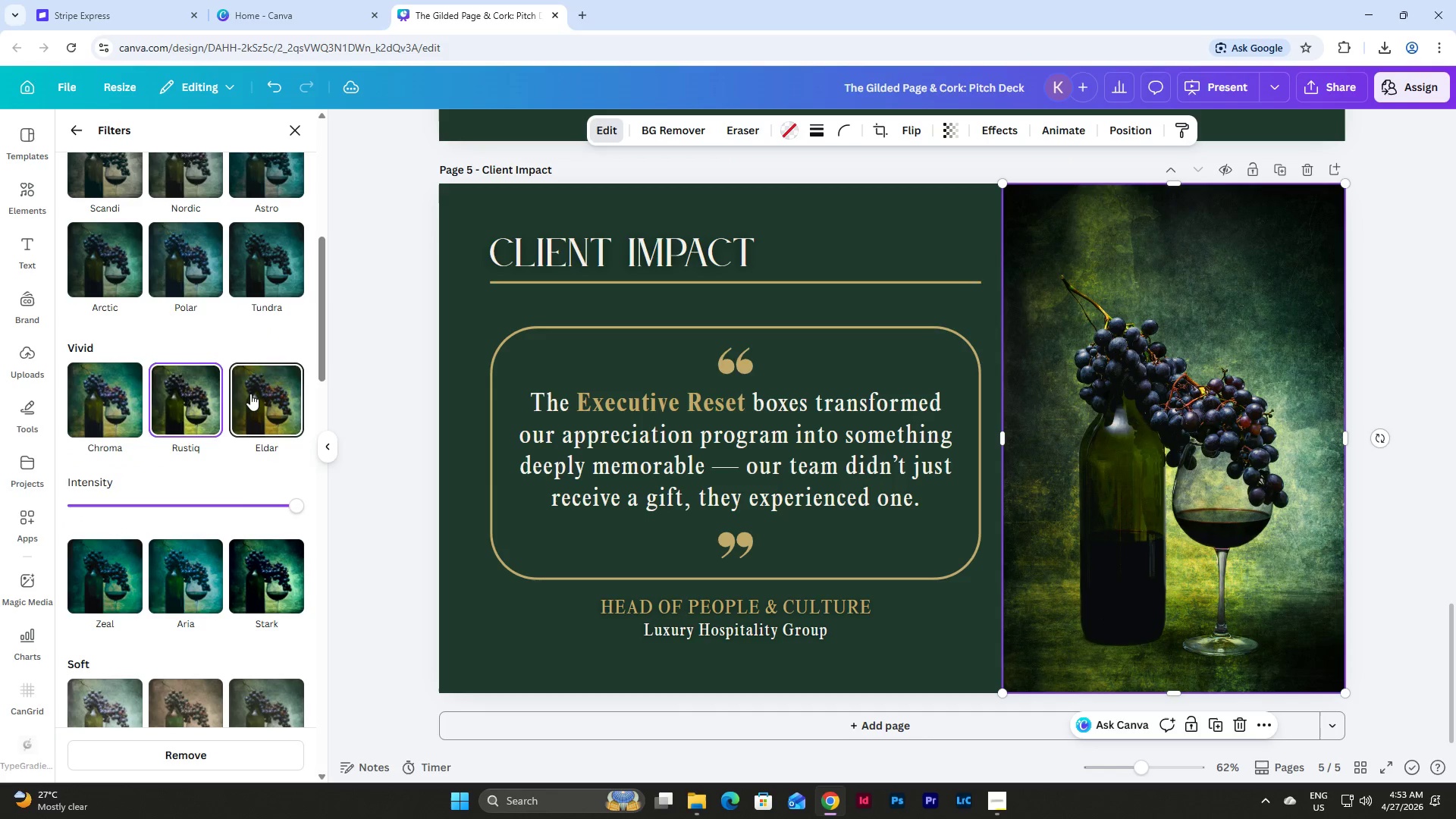 
left_click([256, 393])
 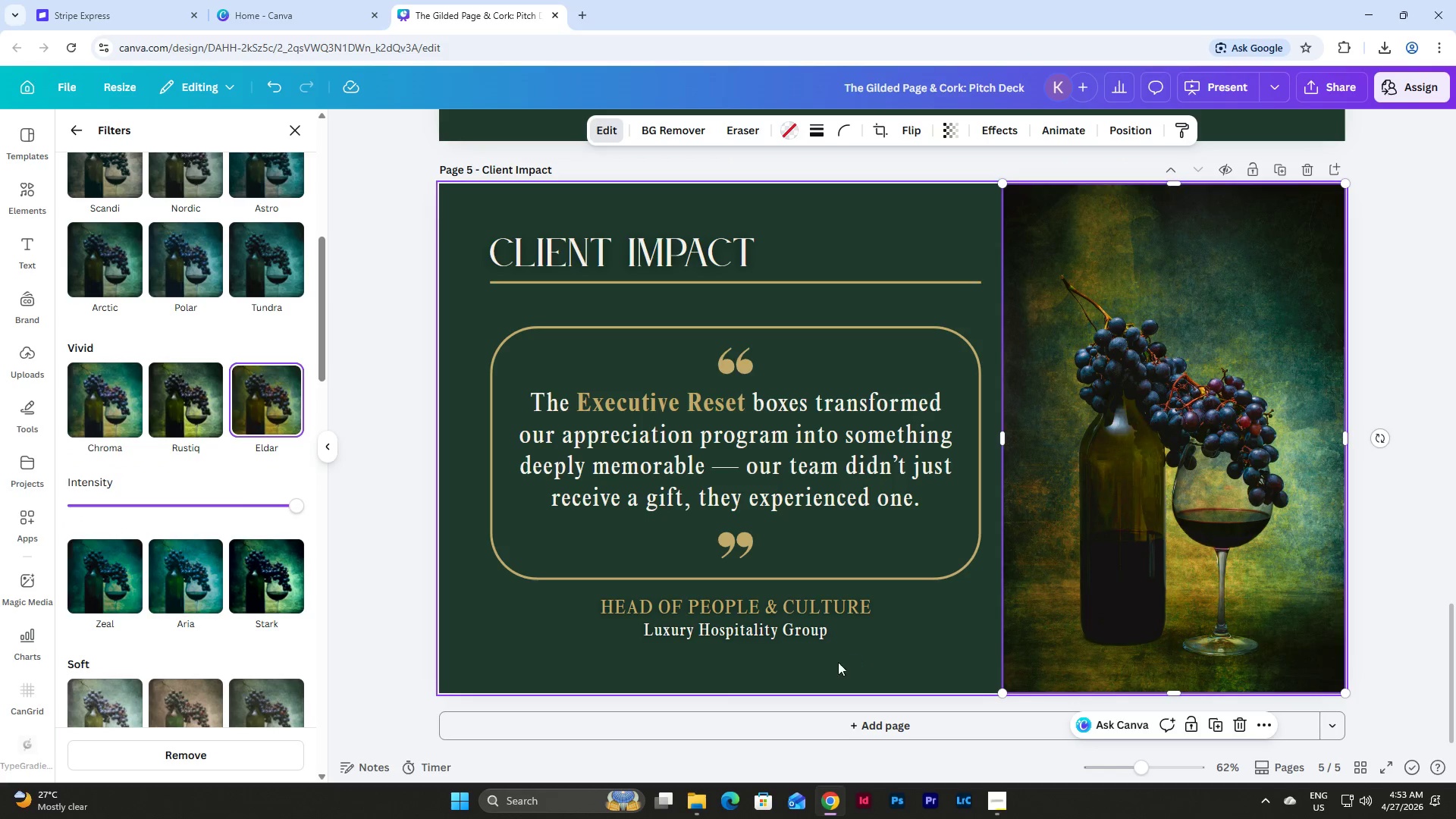 
left_click([516, 620])
 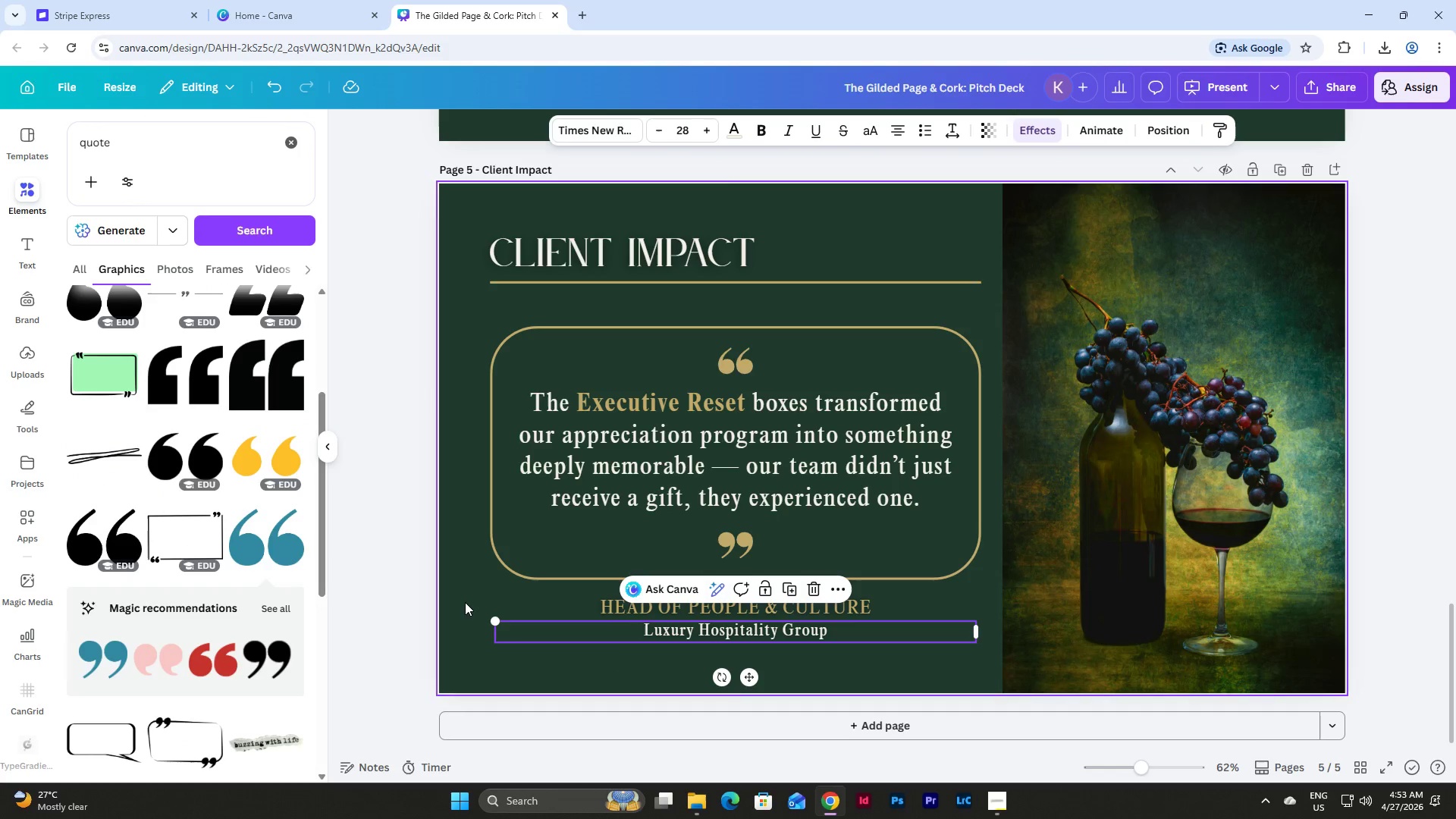 
left_click([460, 600])
 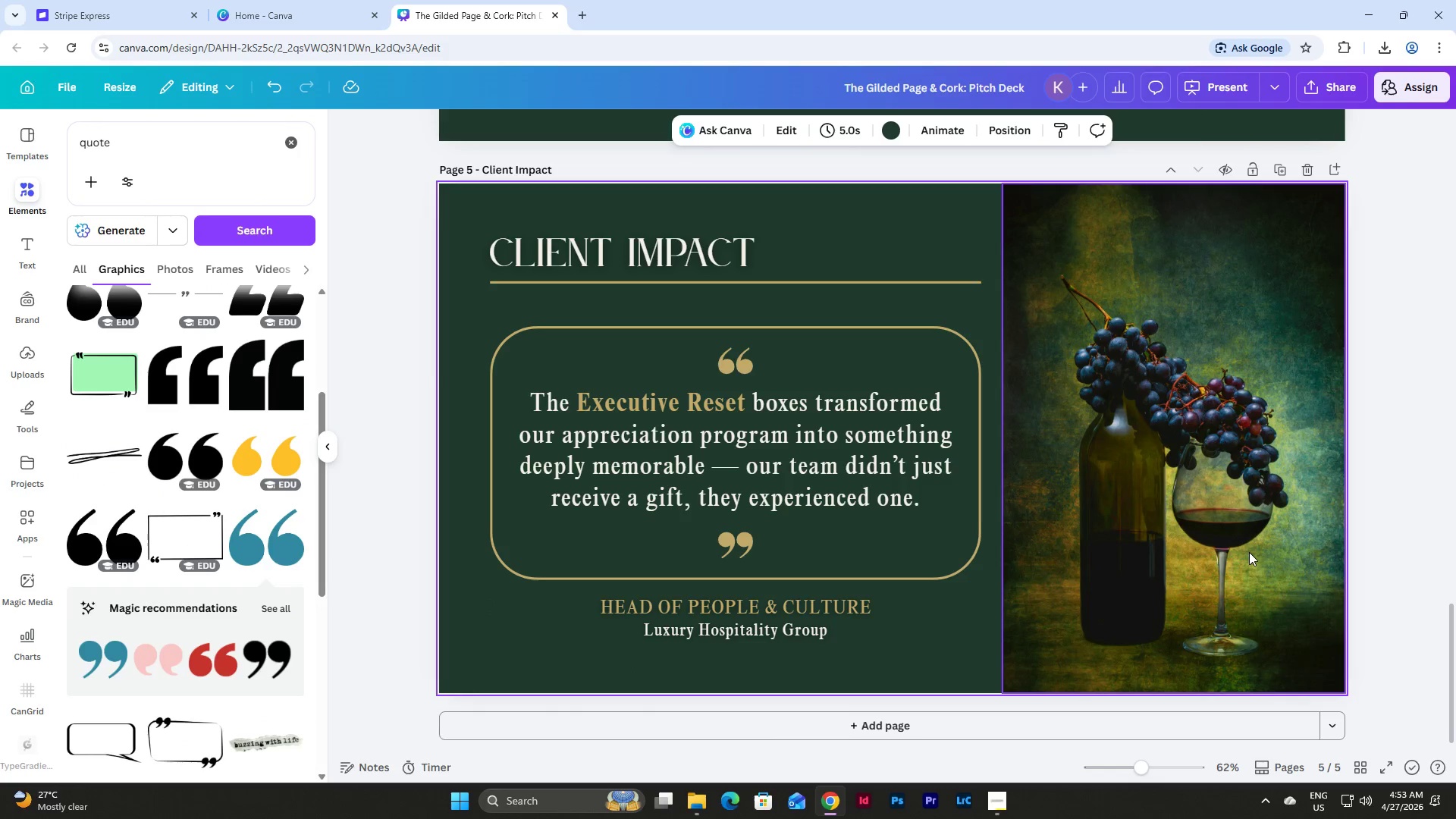 
scroll: coordinate [1250, 552], scroll_direction: up, amount: 4.0
 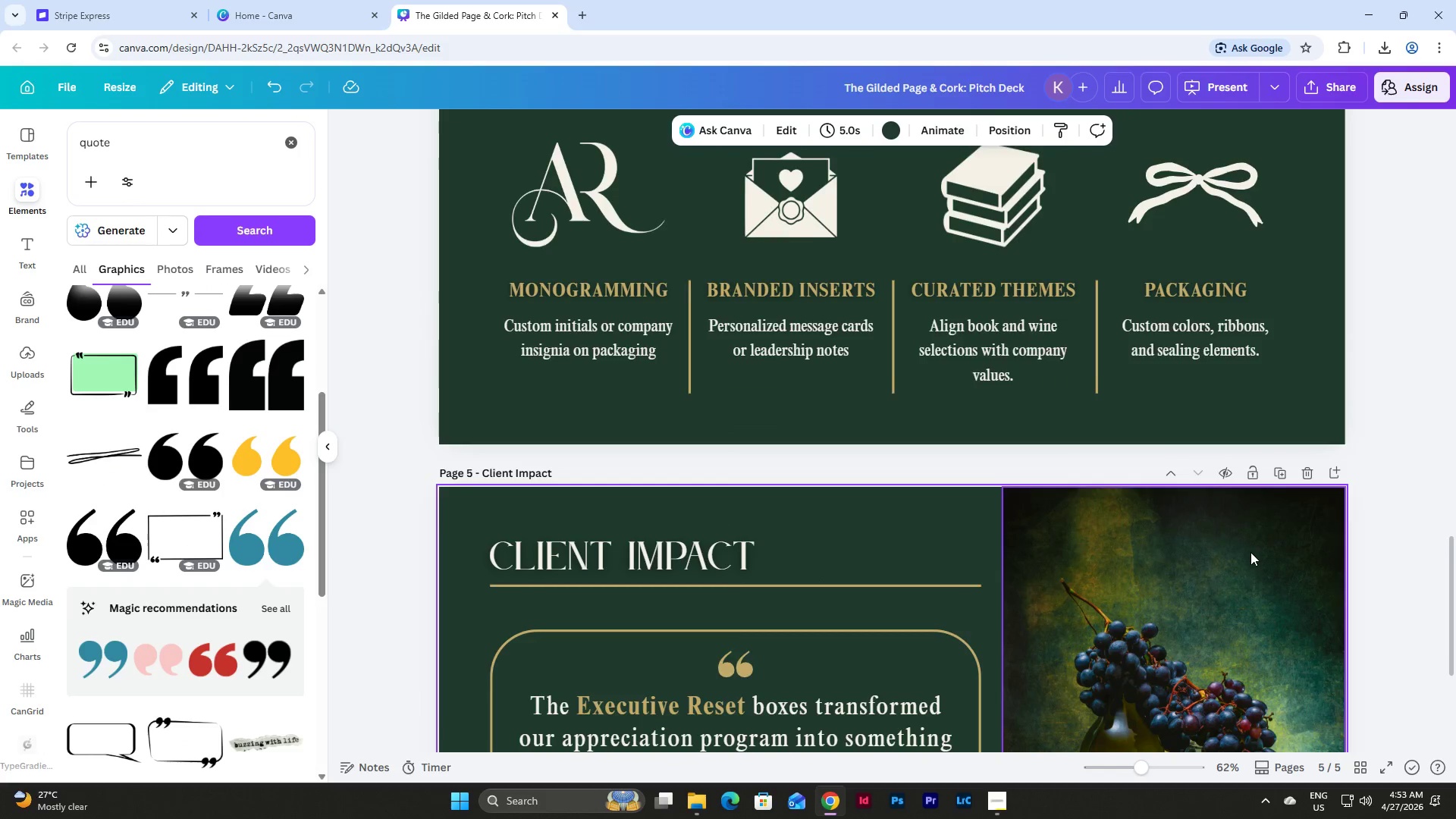 
scroll: coordinate [1299, 553], scroll_direction: down, amount: 10.0
 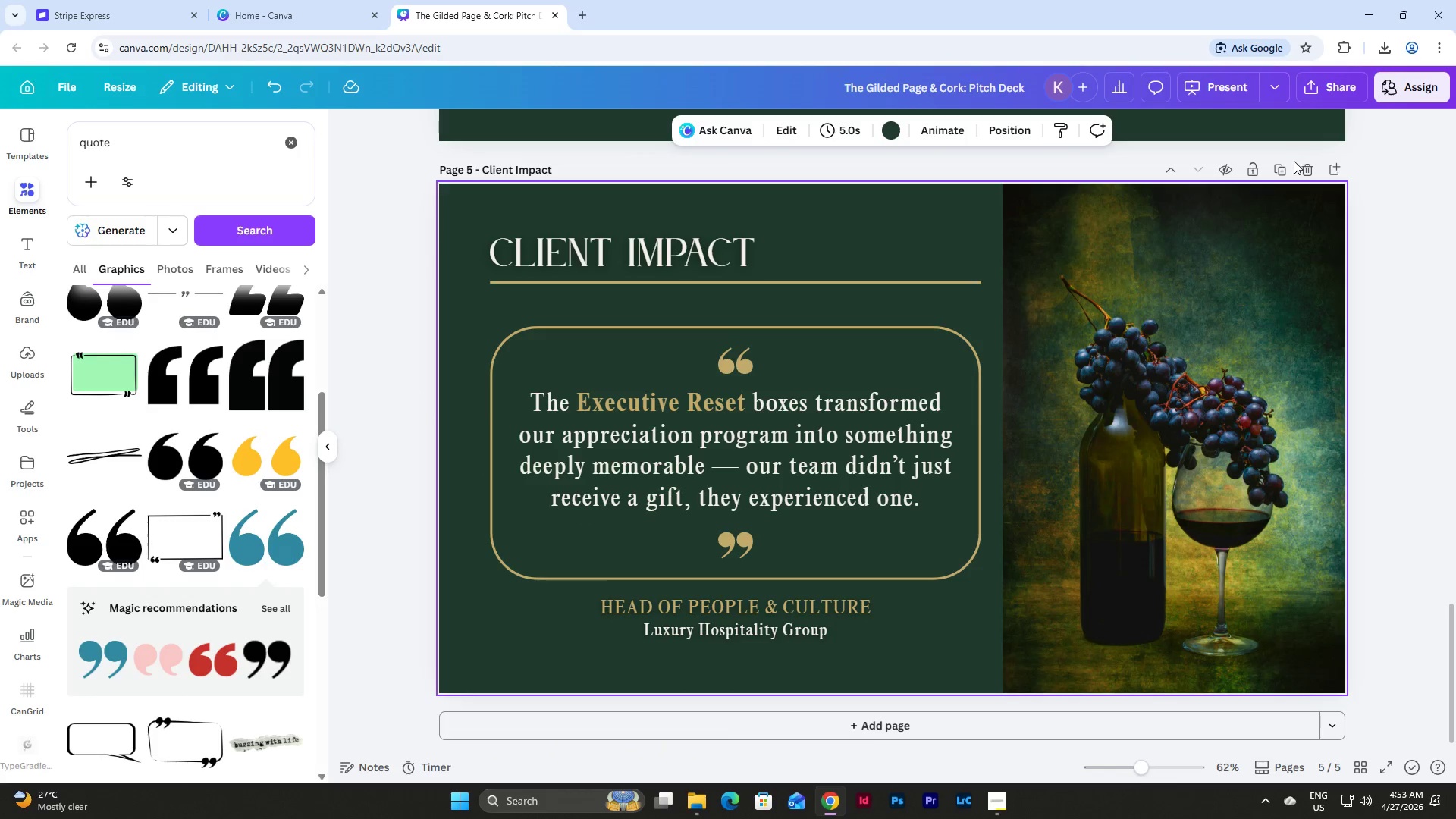 
left_click([1275, 168])
 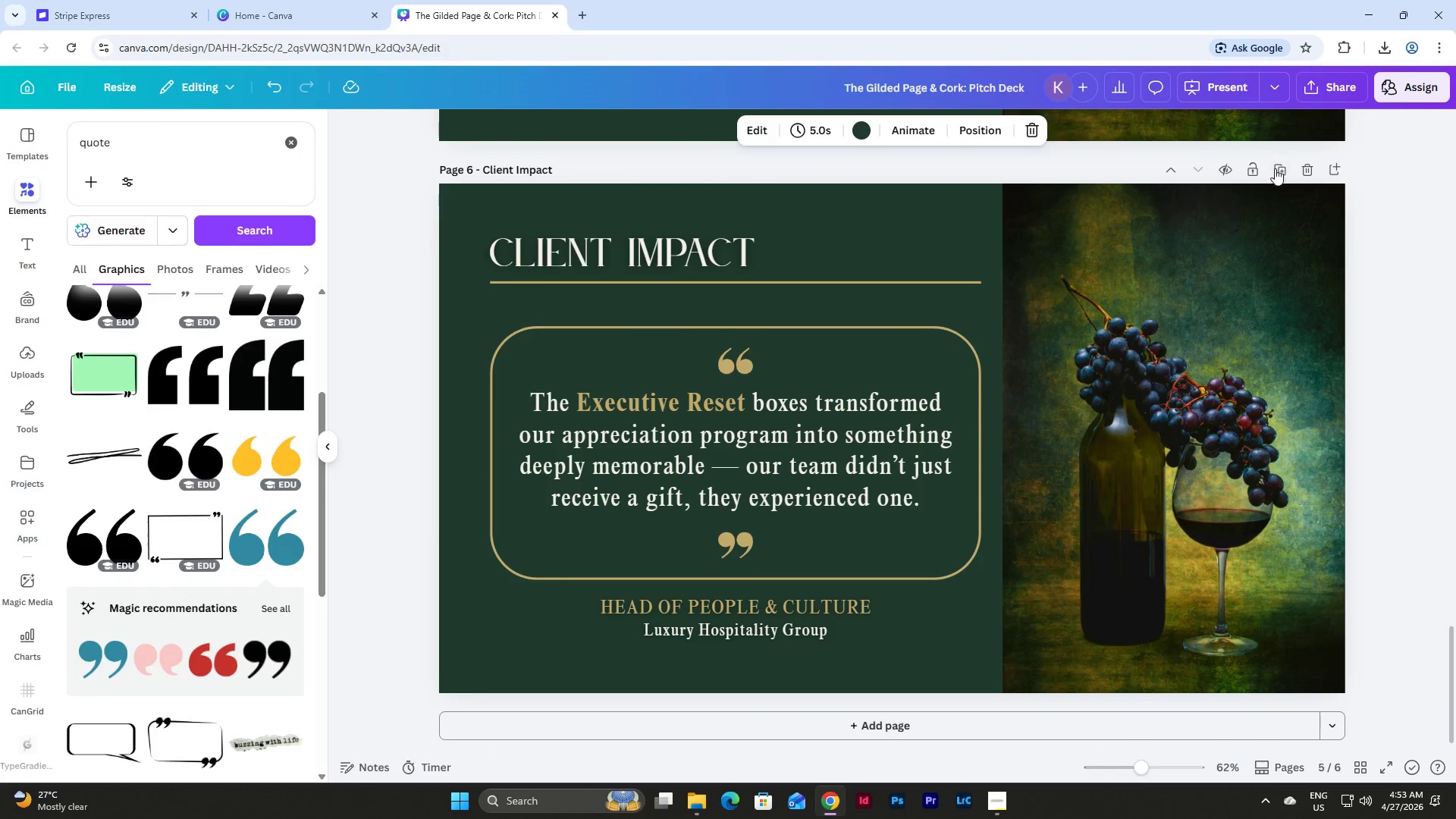 
scroll: coordinate [1278, 240], scroll_direction: down, amount: 3.0
 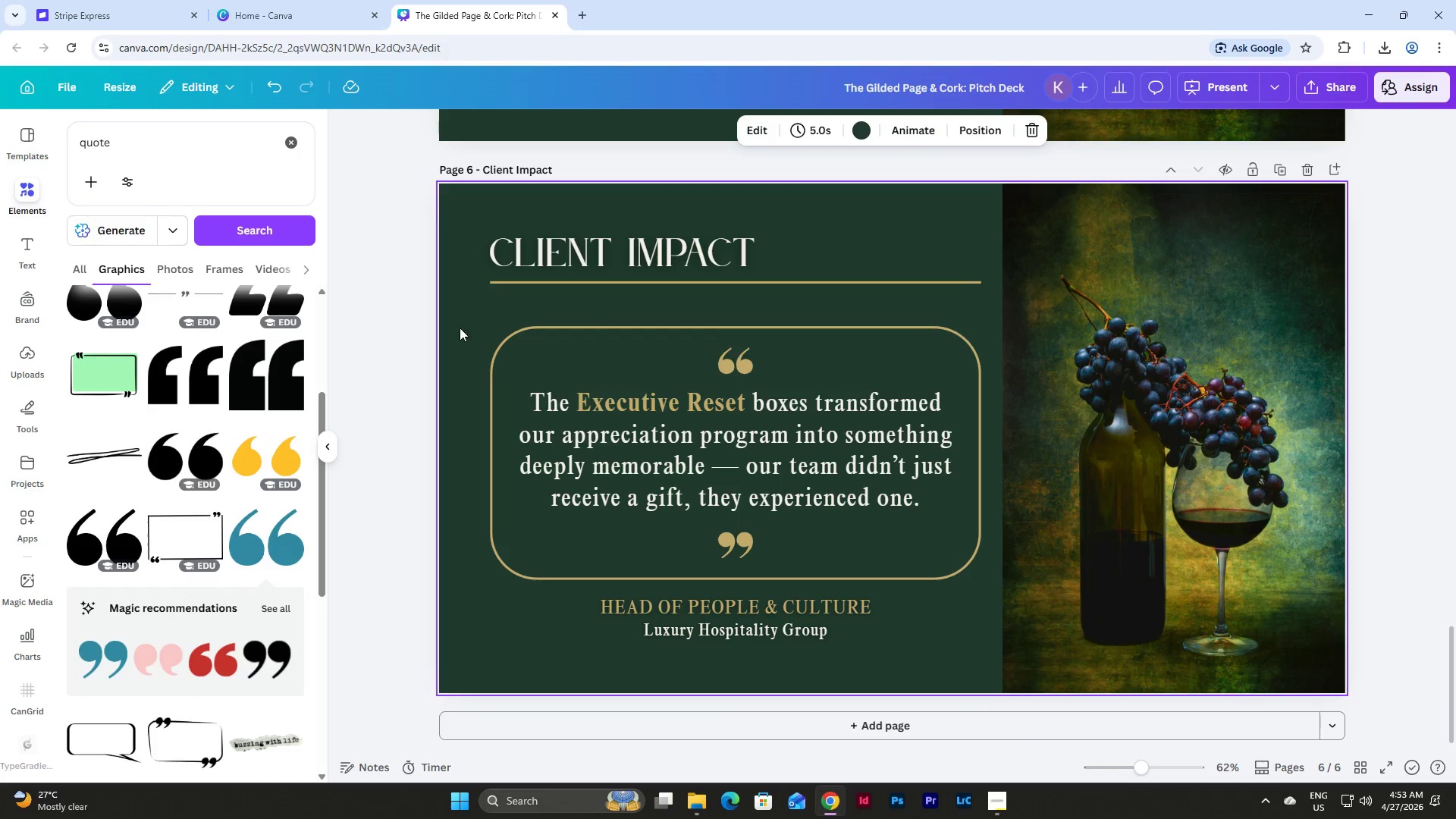 
left_click_drag(start_coordinate=[457, 327], to_coordinate=[1175, 673])
 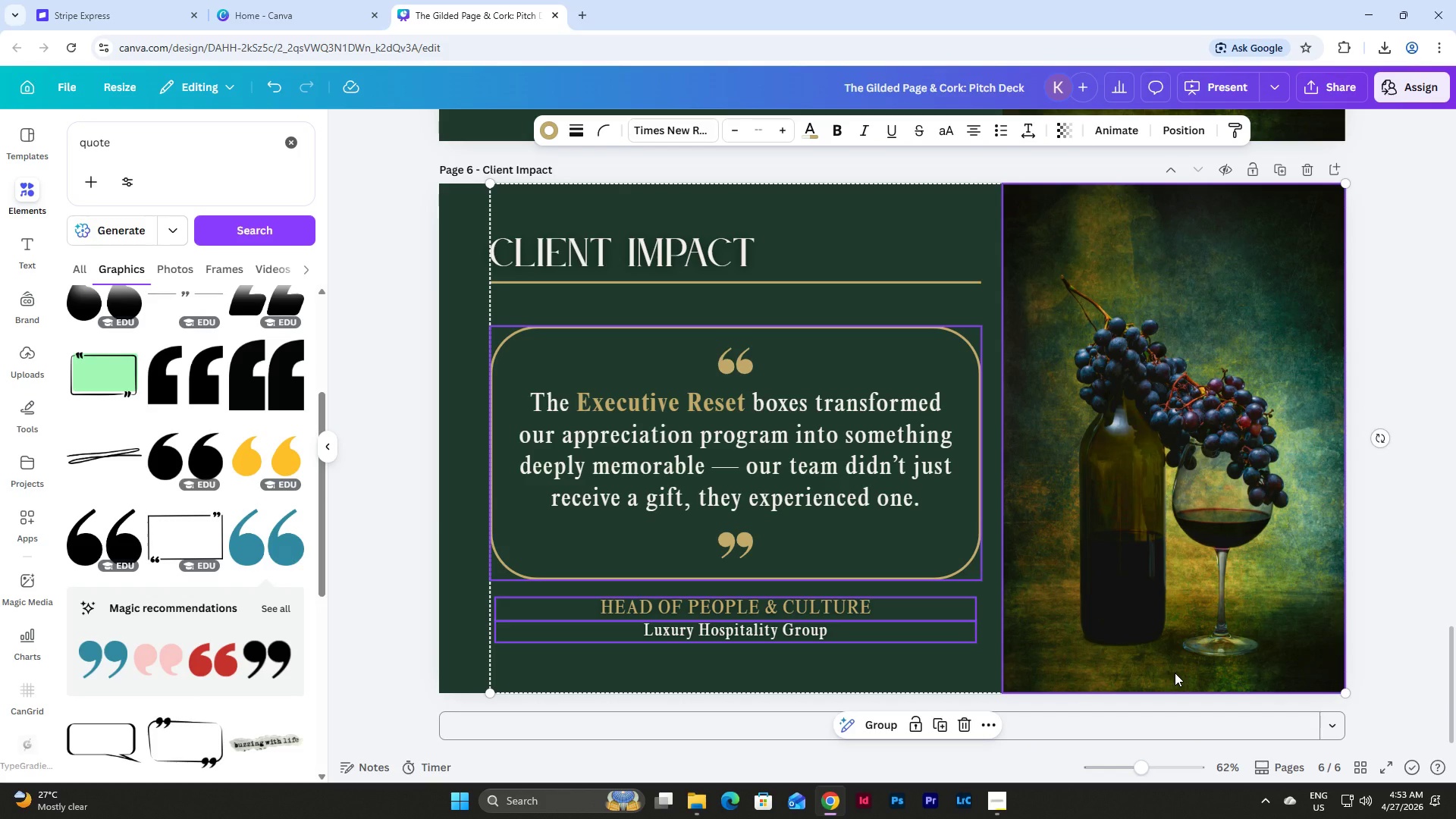 
key(Backspace)
 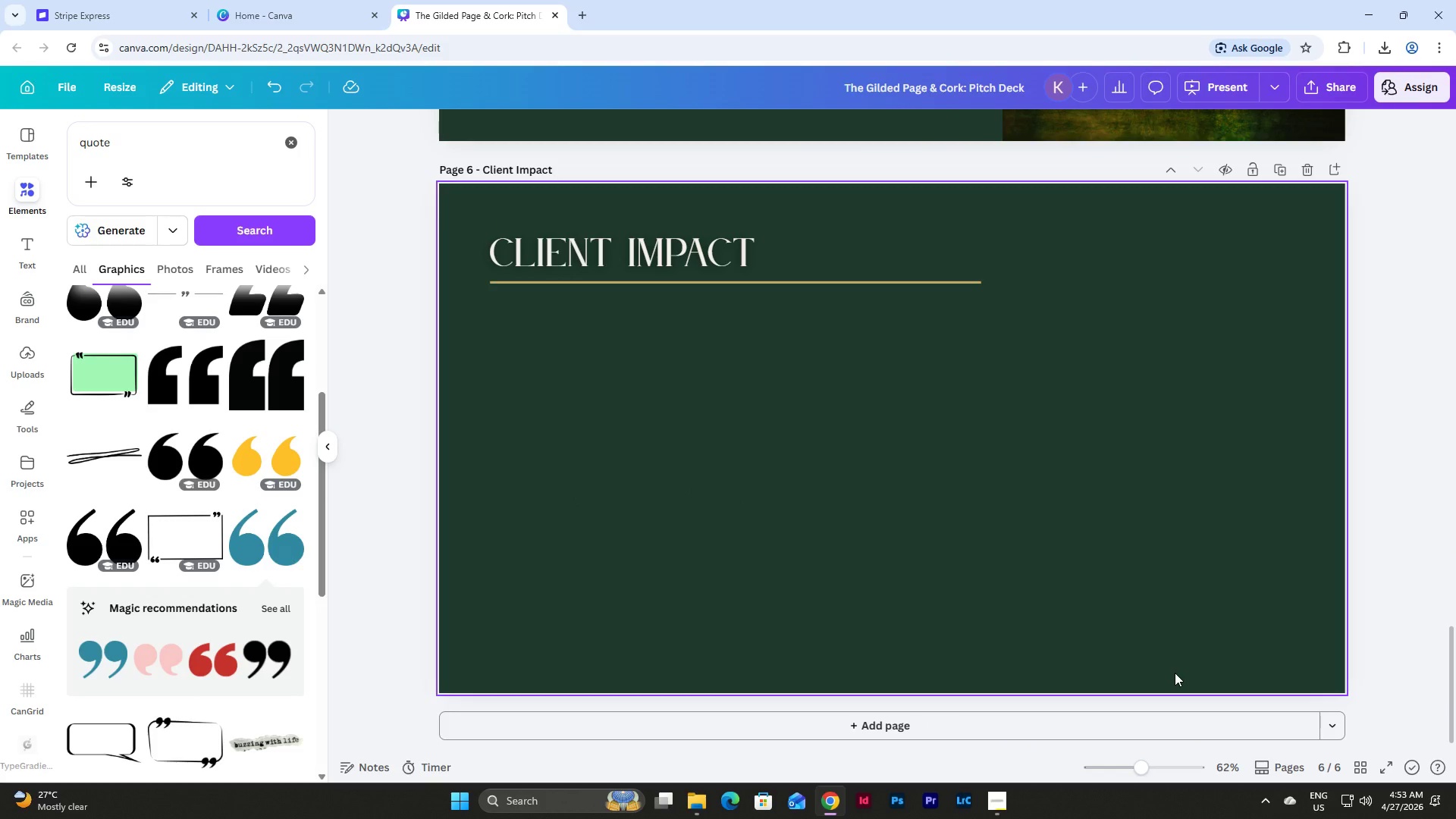 
left_click([1007, 806])